 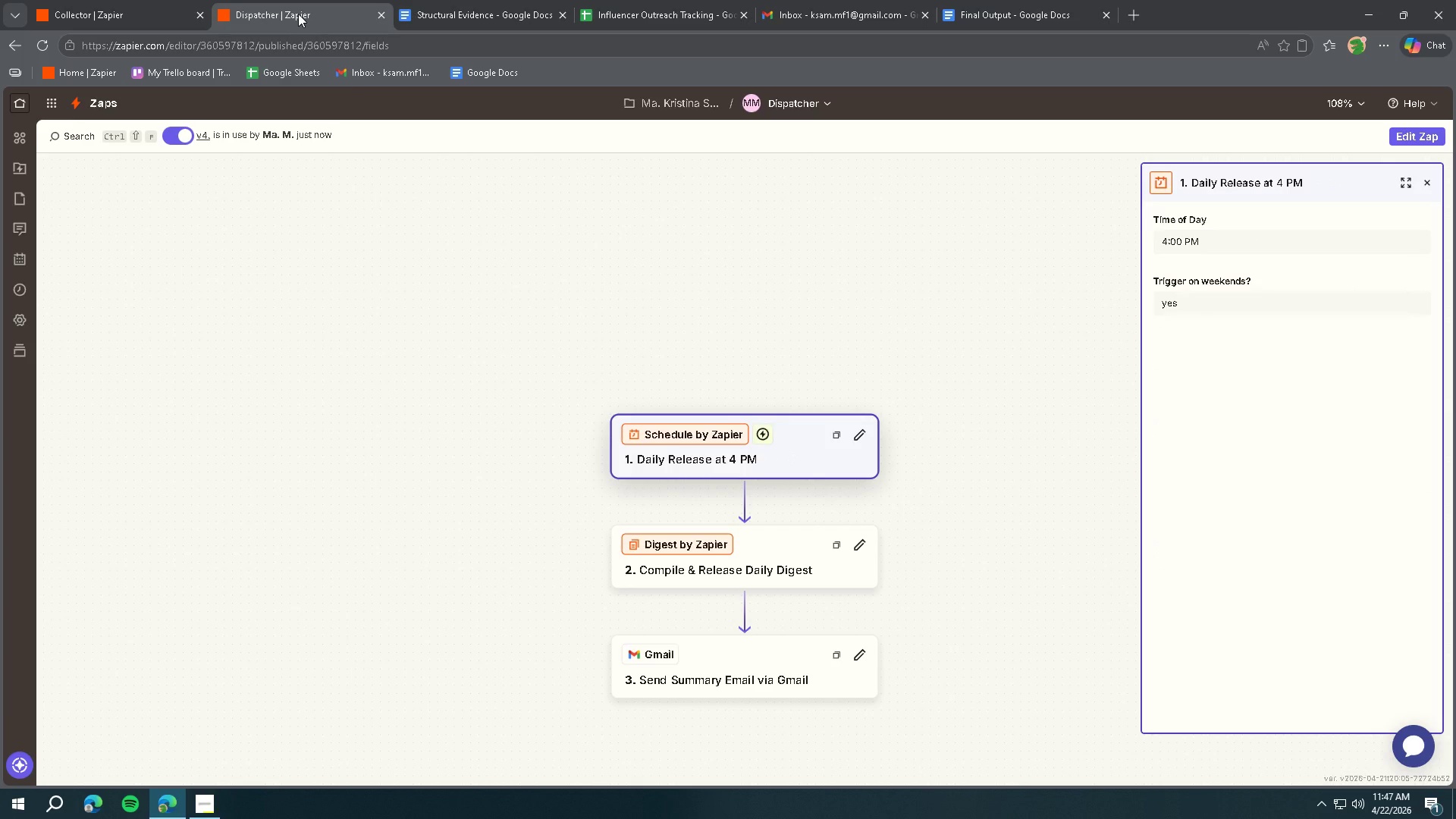 
left_click([719, 665])
 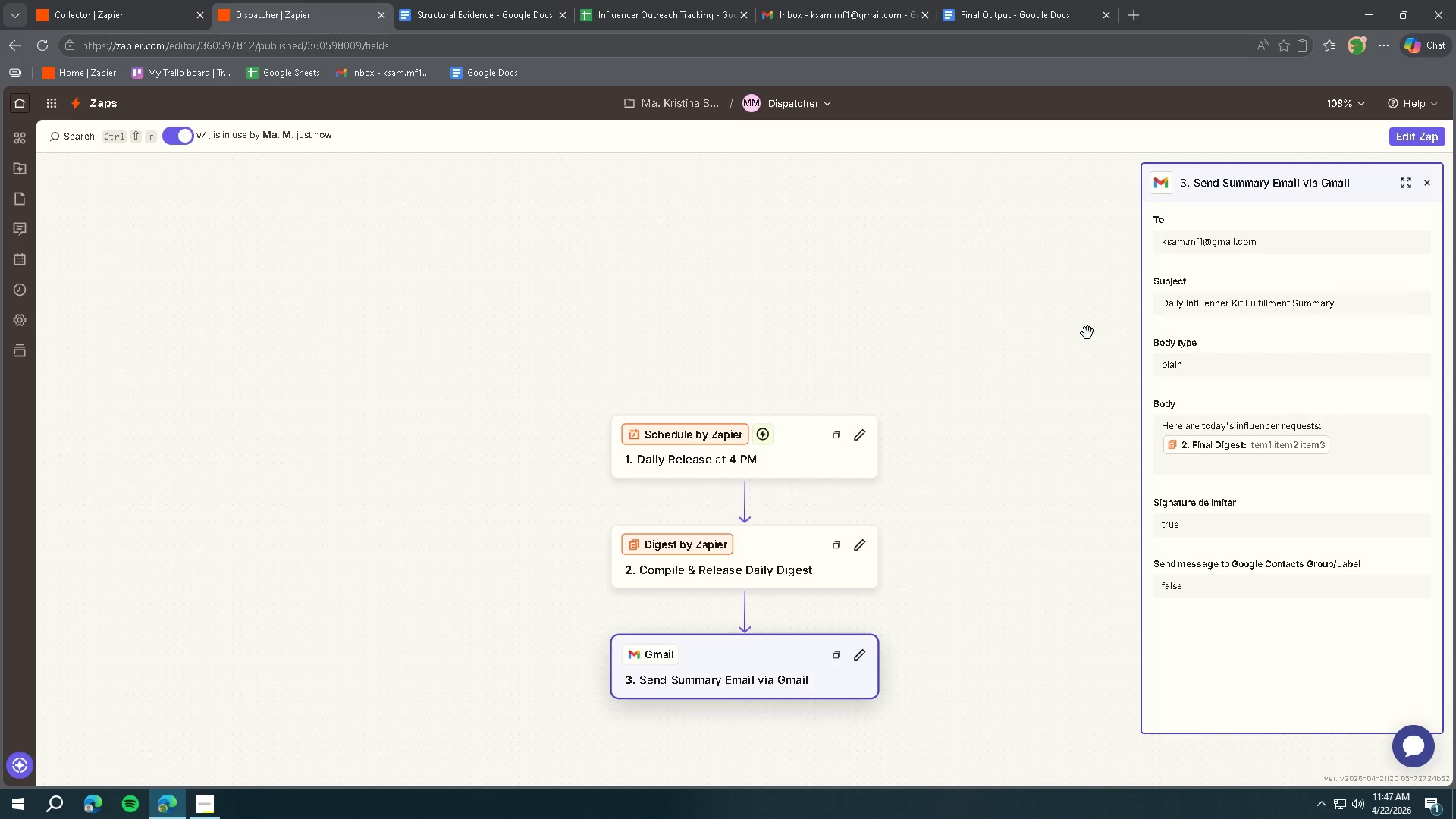 
left_click([1429, 149])
 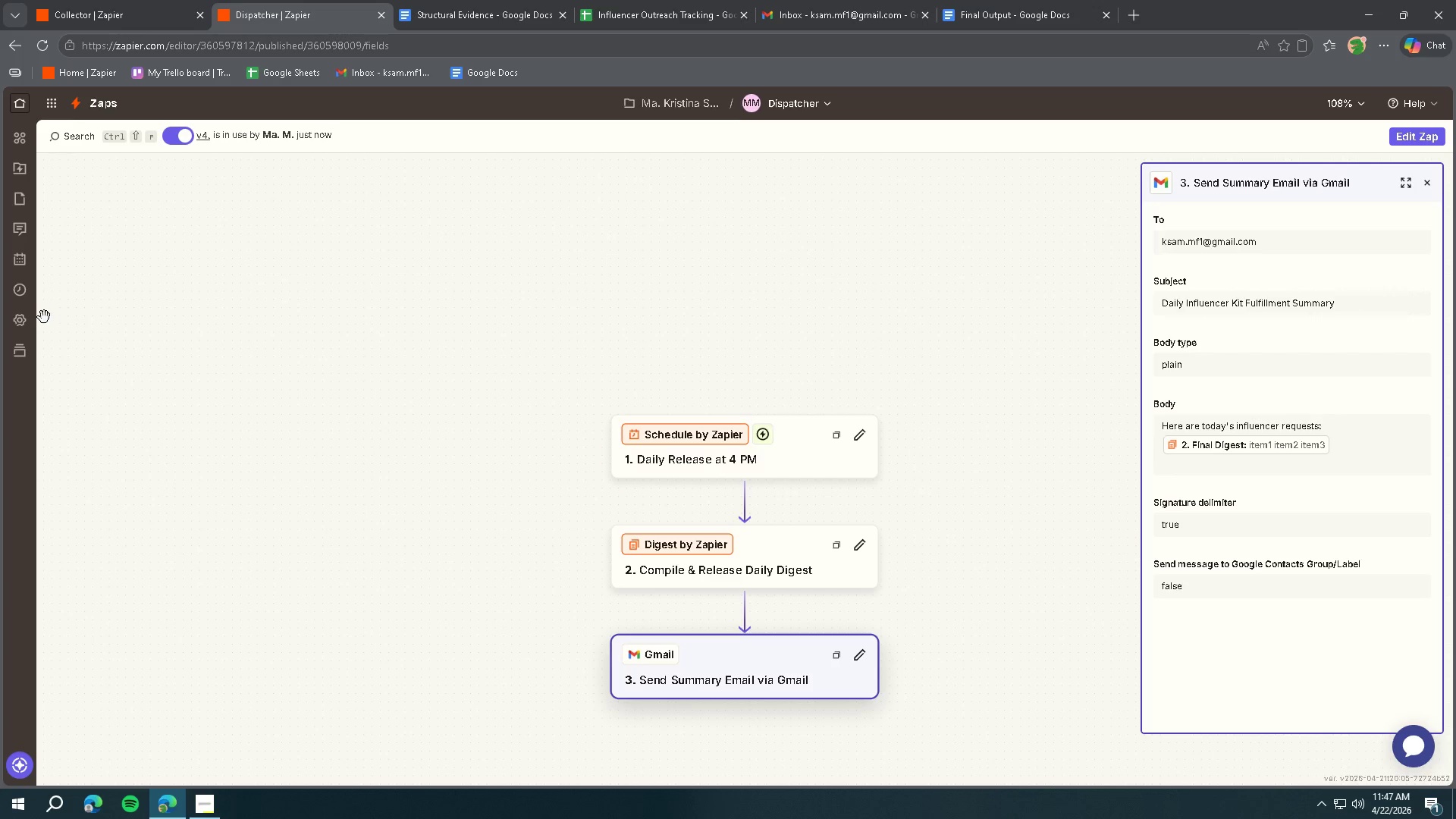 
left_click([29, 289])
 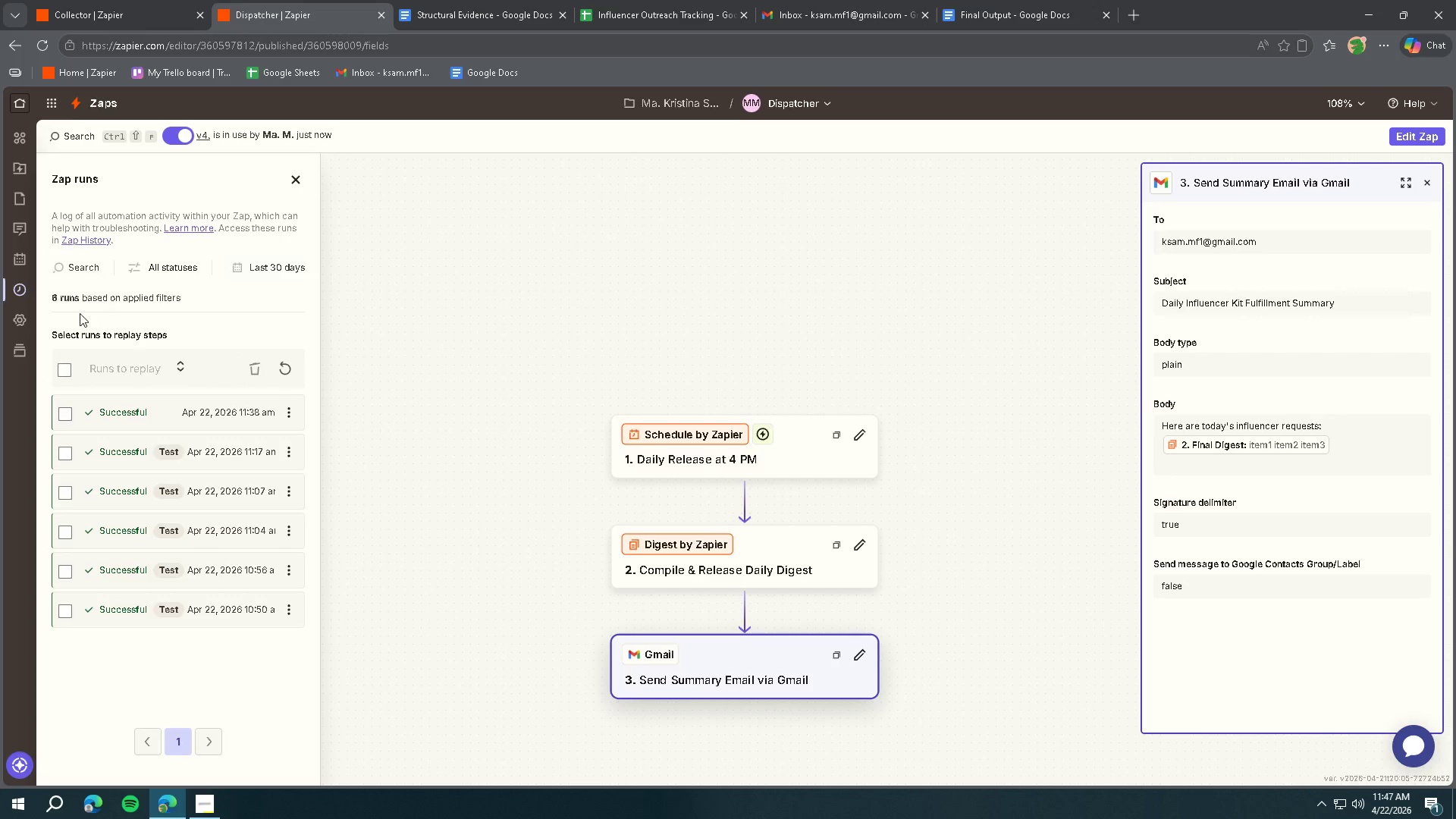 
scroll: coordinate [184, 395], scroll_direction: down, amount: 2.0
 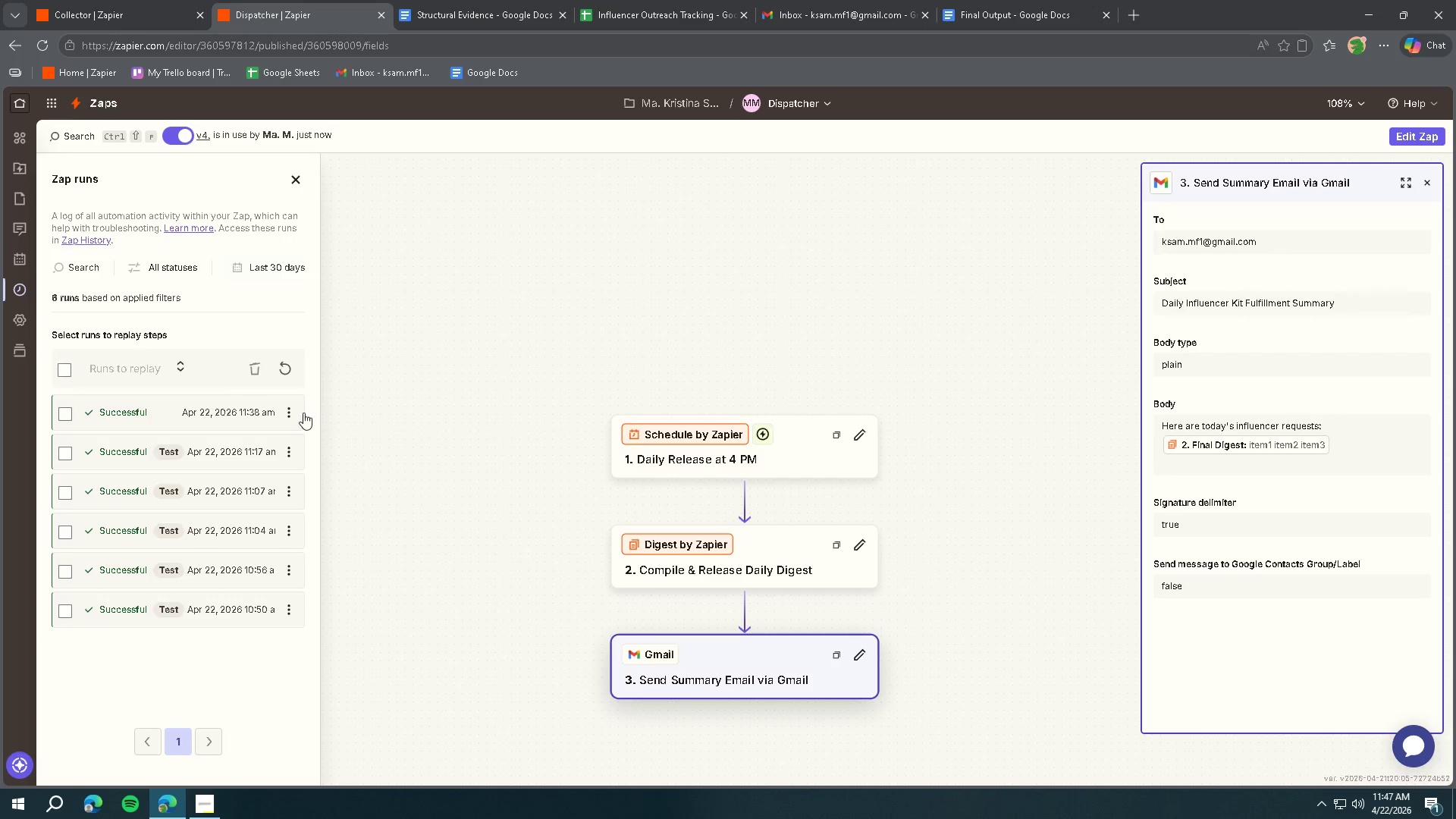 
left_click([290, 410])
 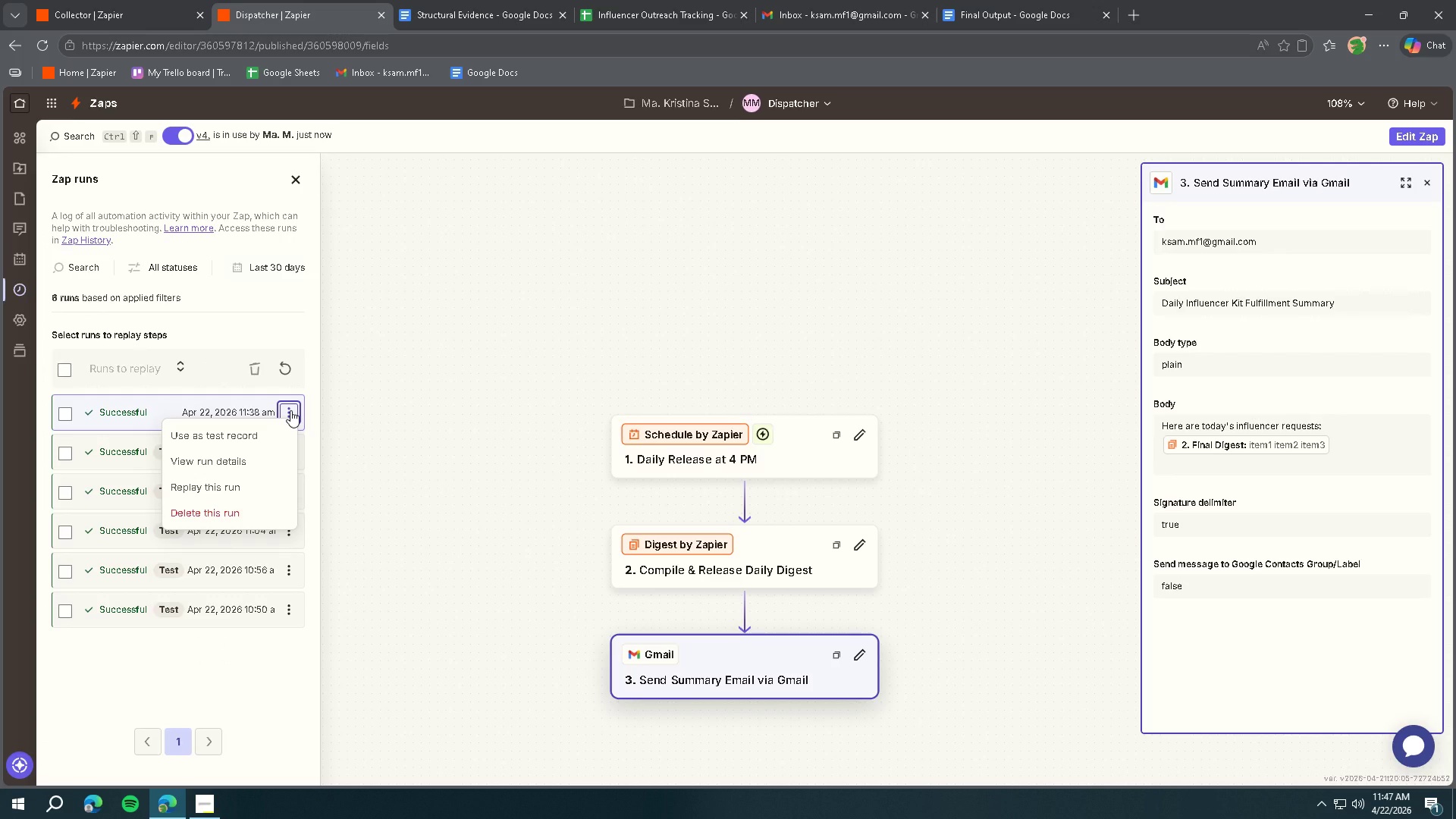 
left_click([290, 410])
 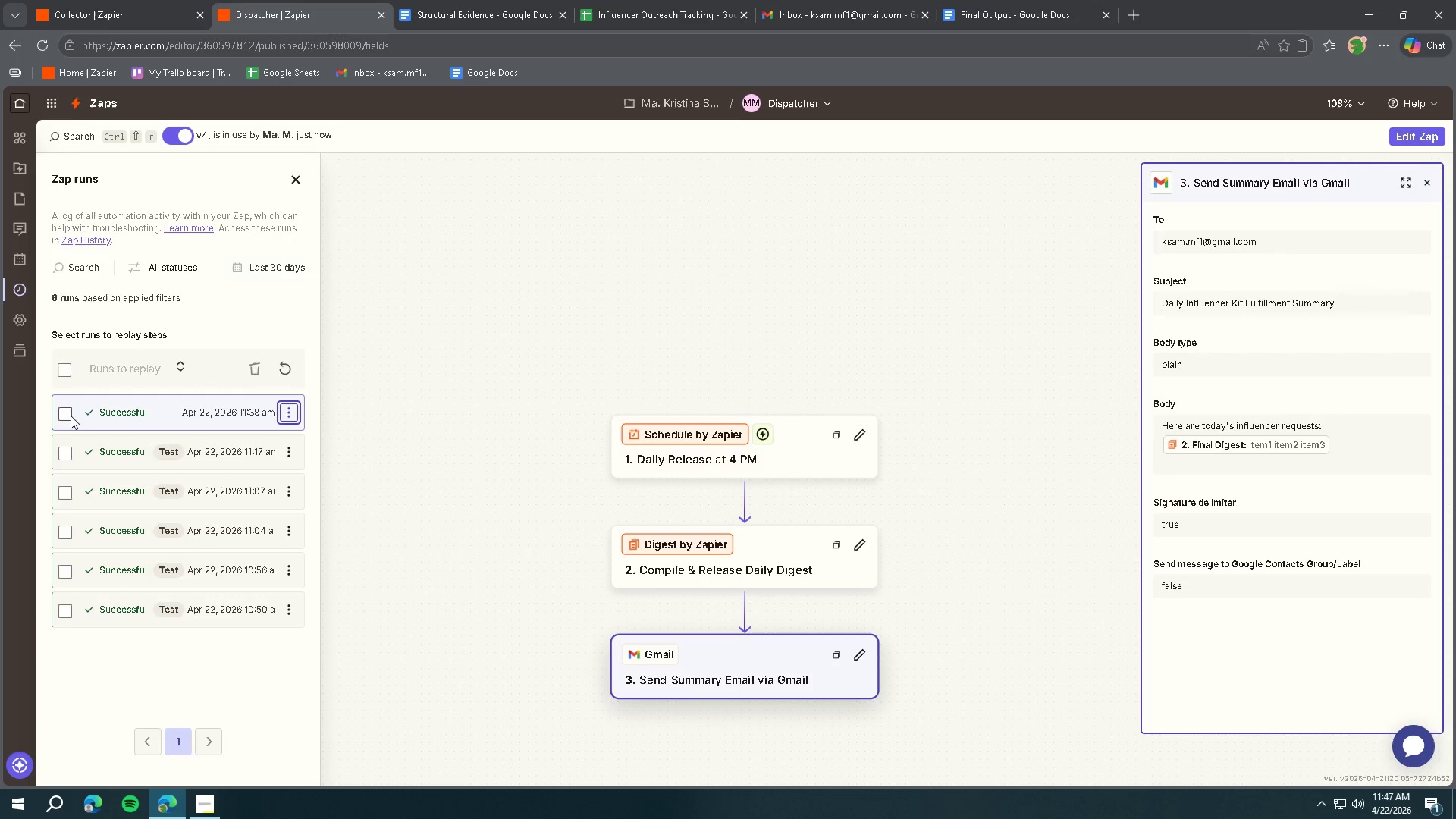 
left_click([63, 413])
 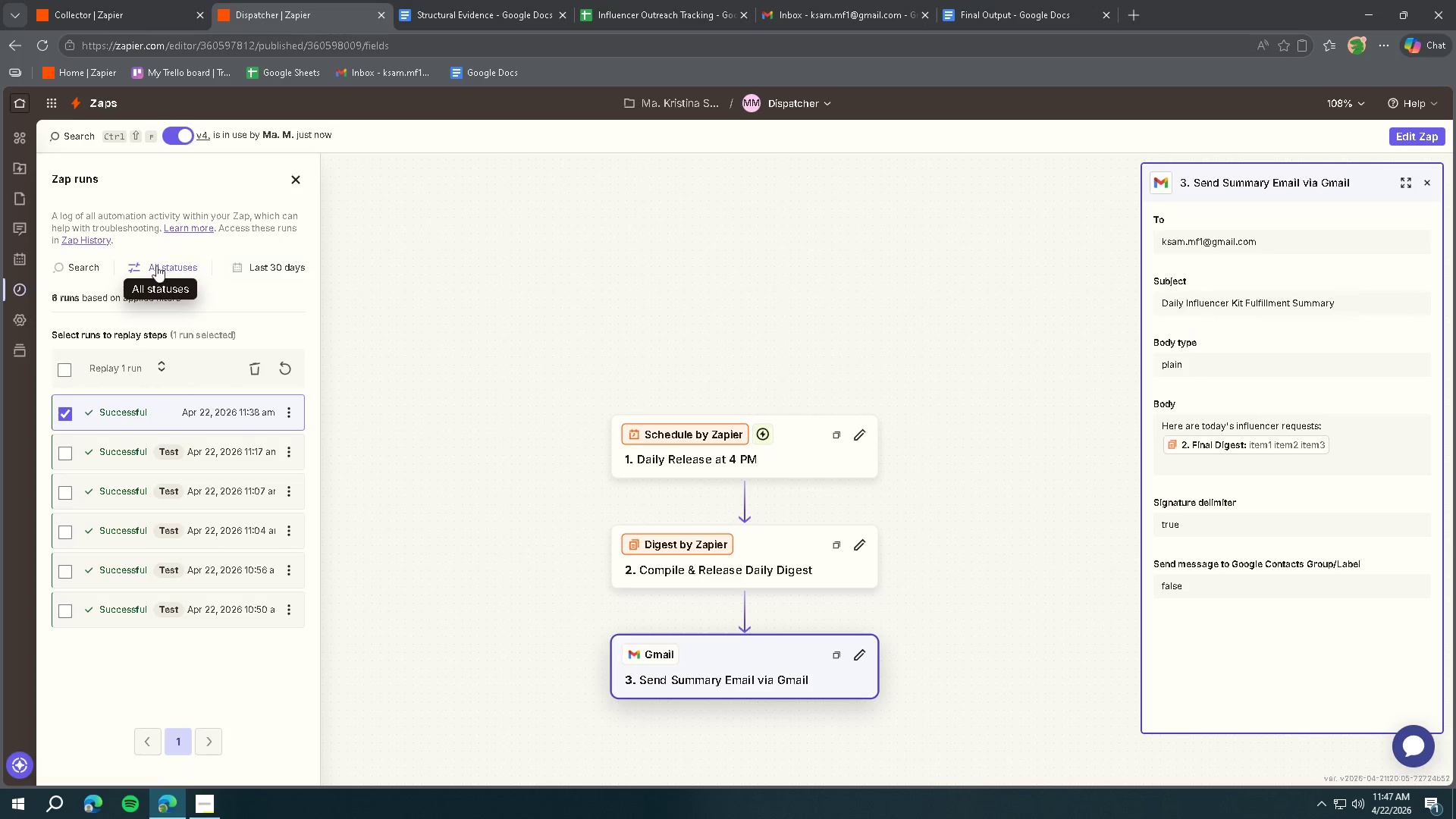 
wait(5.53)
 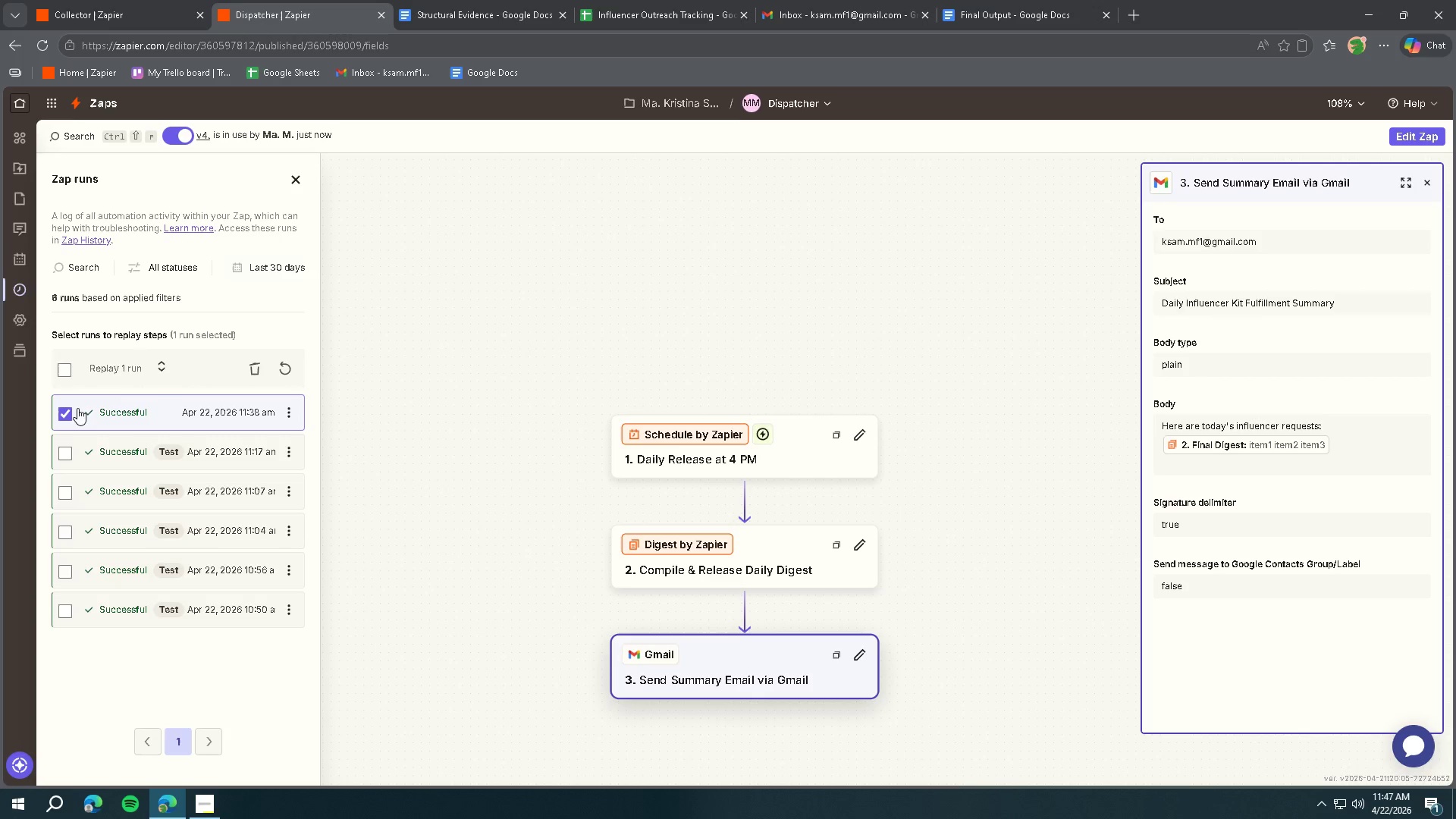 
left_click([291, 174])
 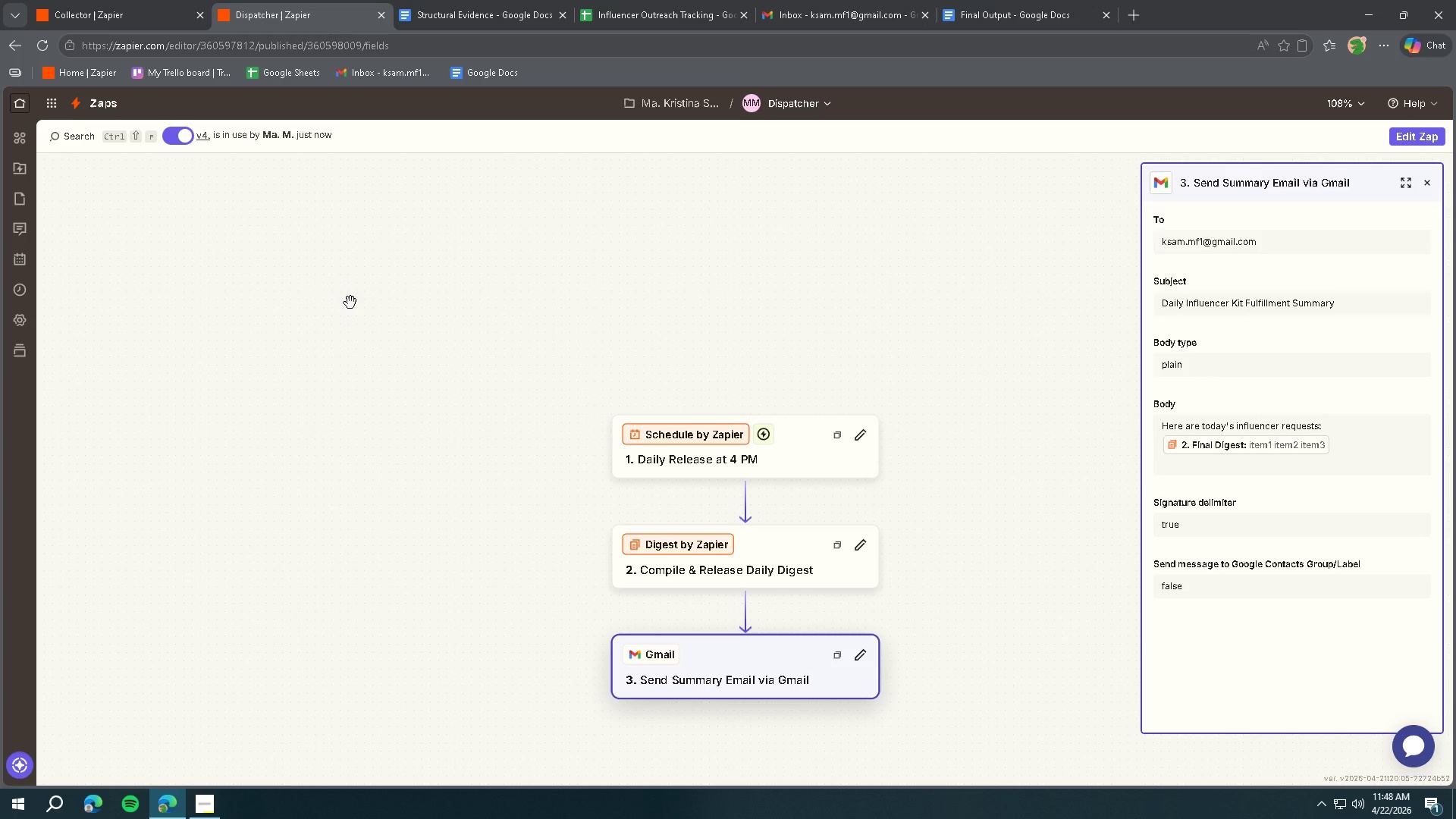 
wait(20.28)
 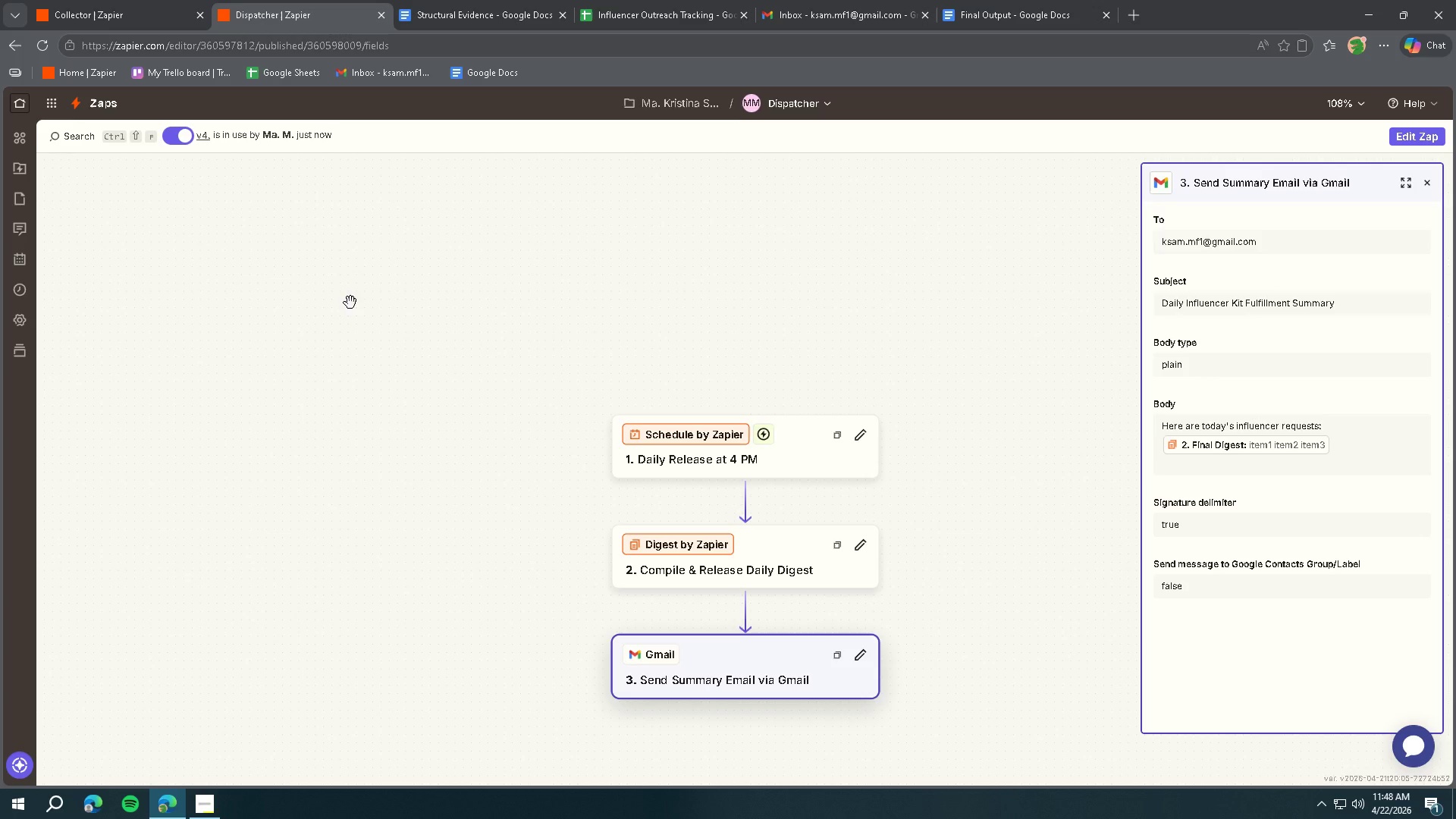 
left_click([207, 818])